 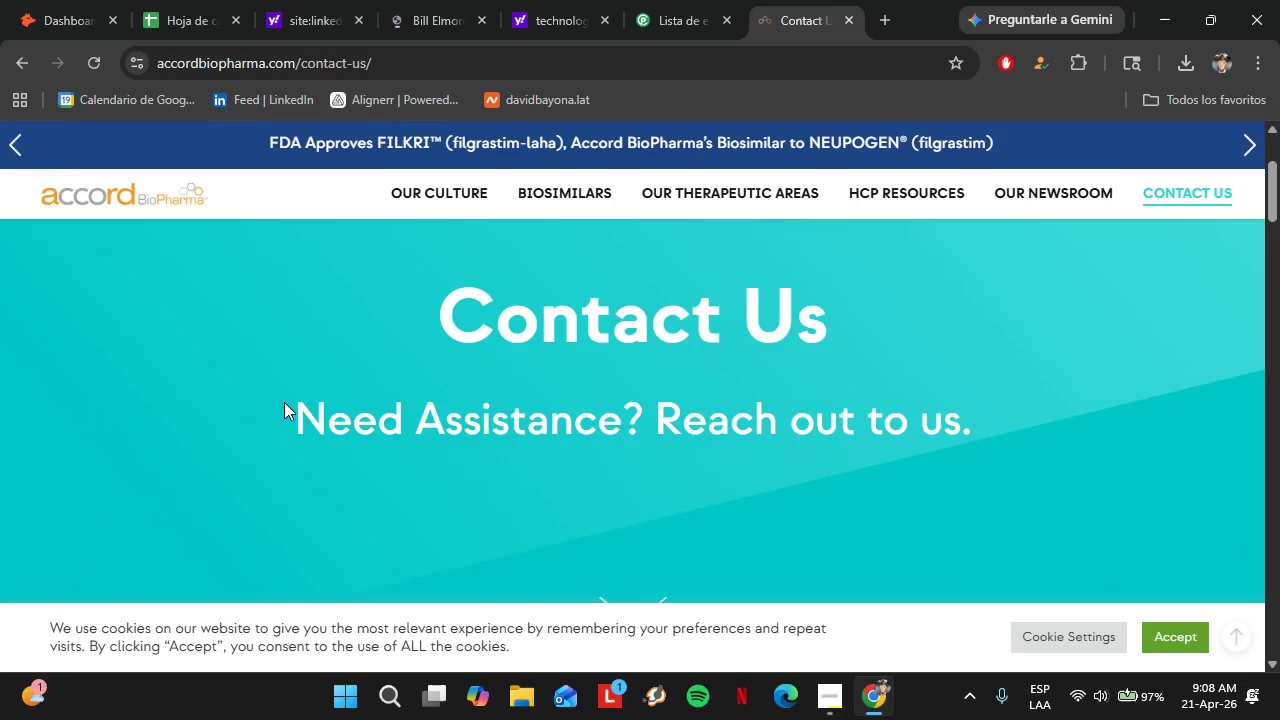 
scroll: coordinate [702, 348], scroll_direction: down, amount: 5.0
 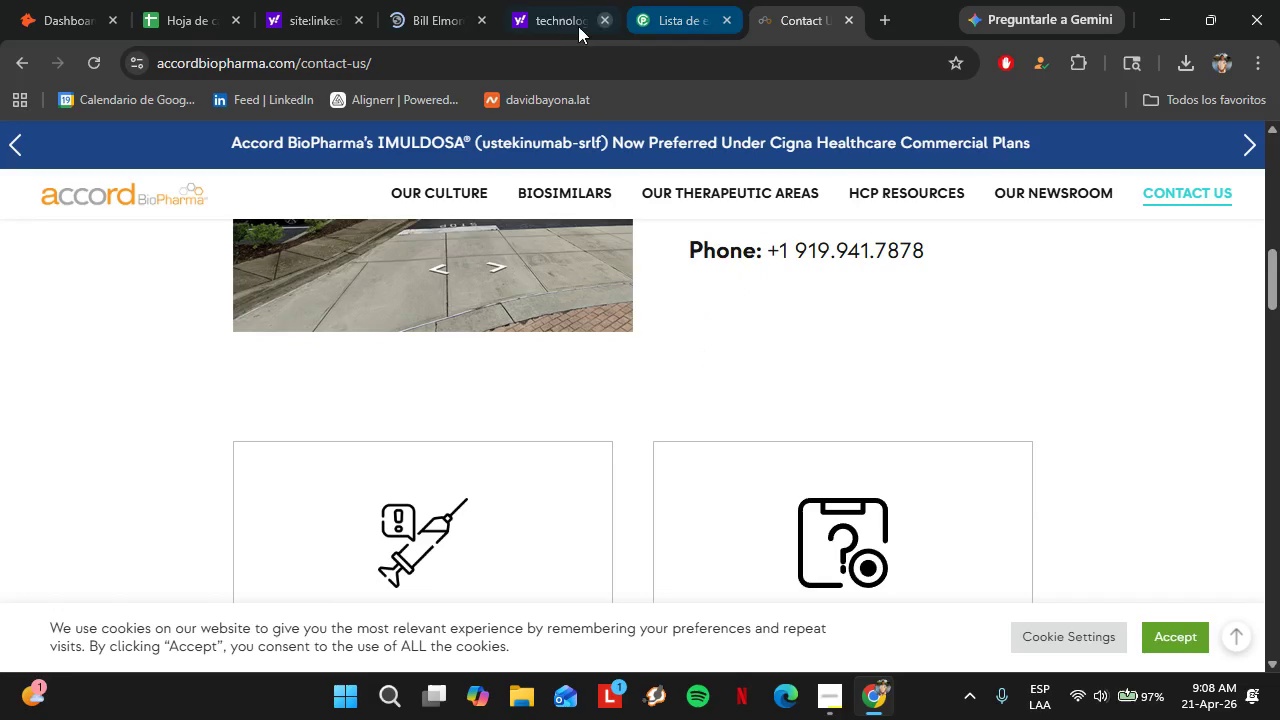 
left_click([647, 1])
 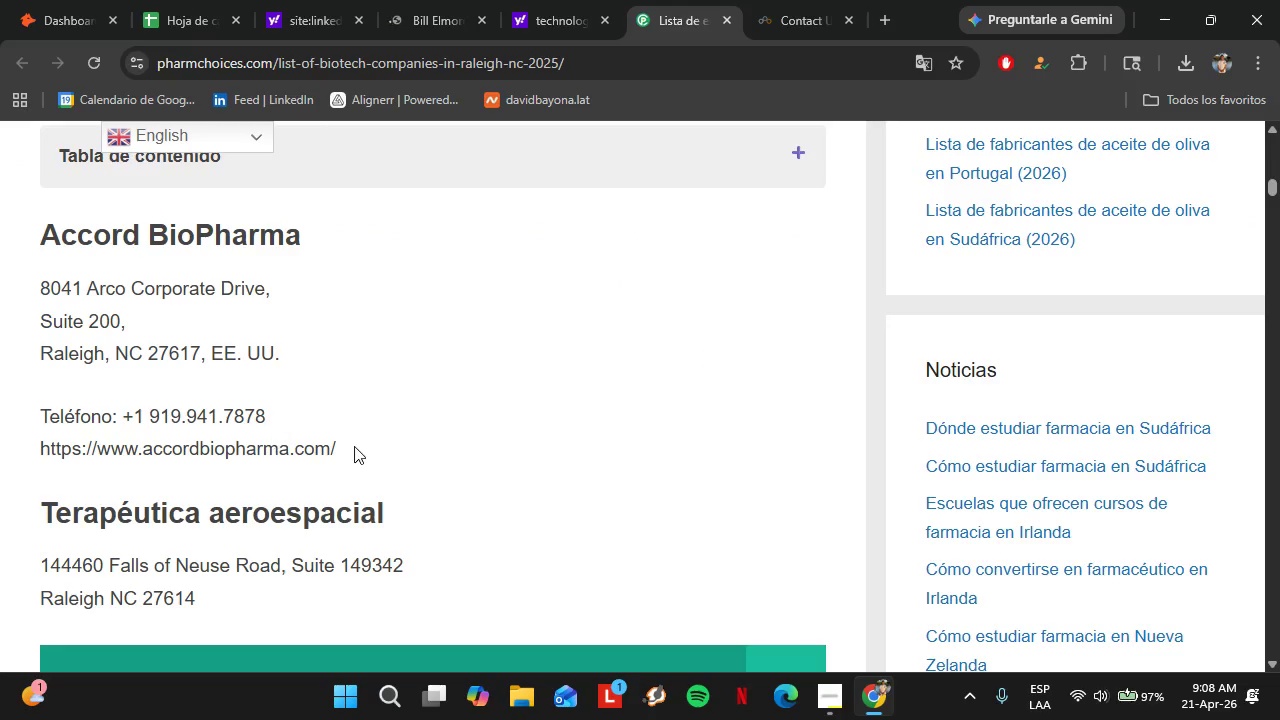 
left_click_drag(start_coordinate=[359, 448], to_coordinate=[44, 440])
 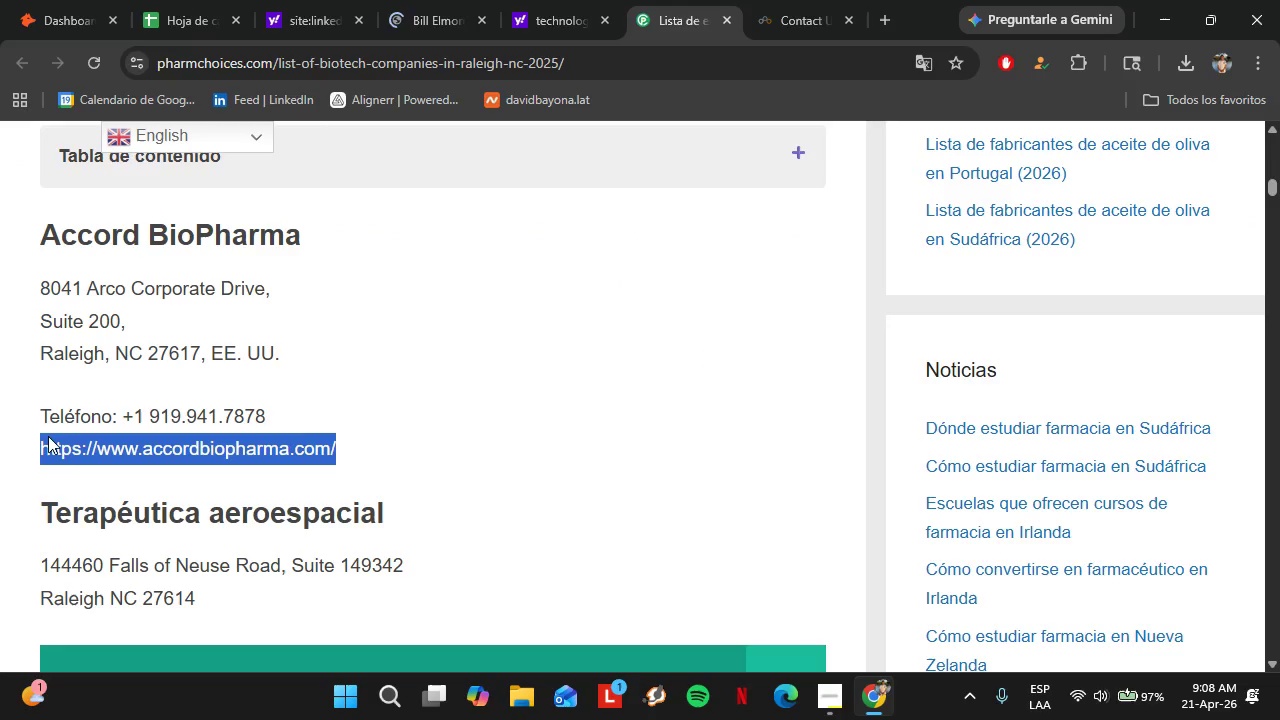 
key(Control+C)
 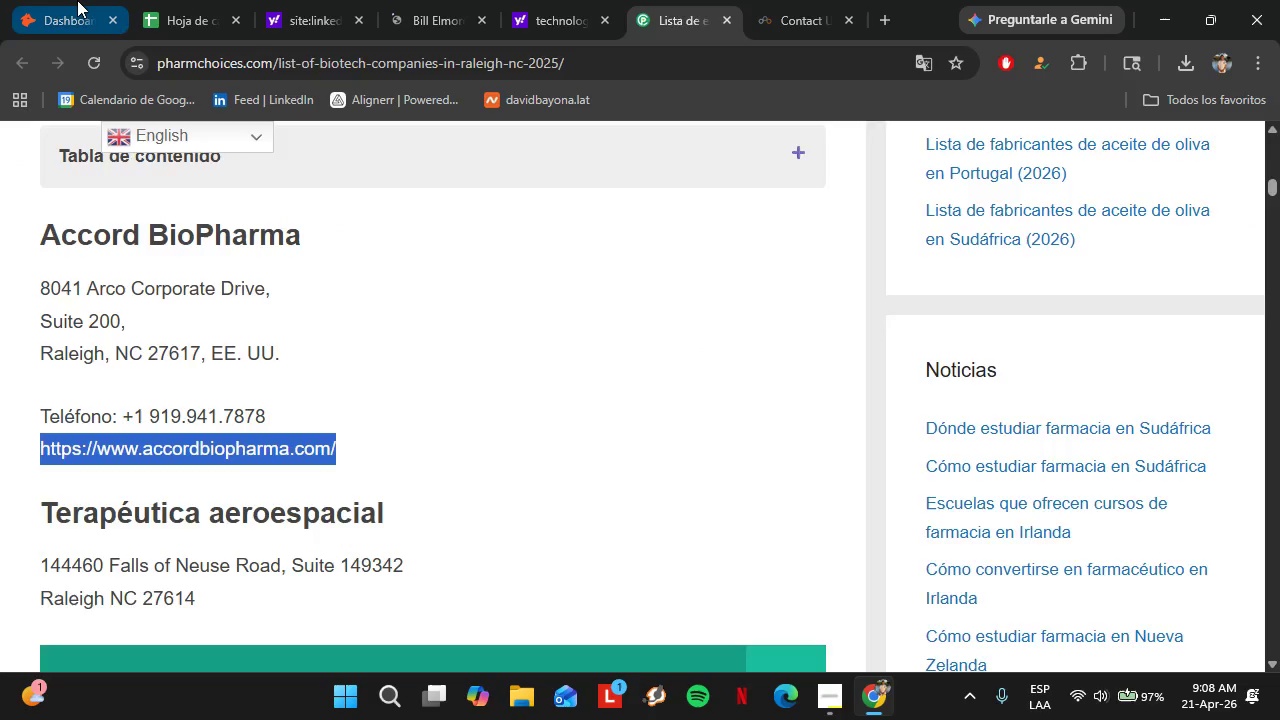 
left_click([77, 0])
 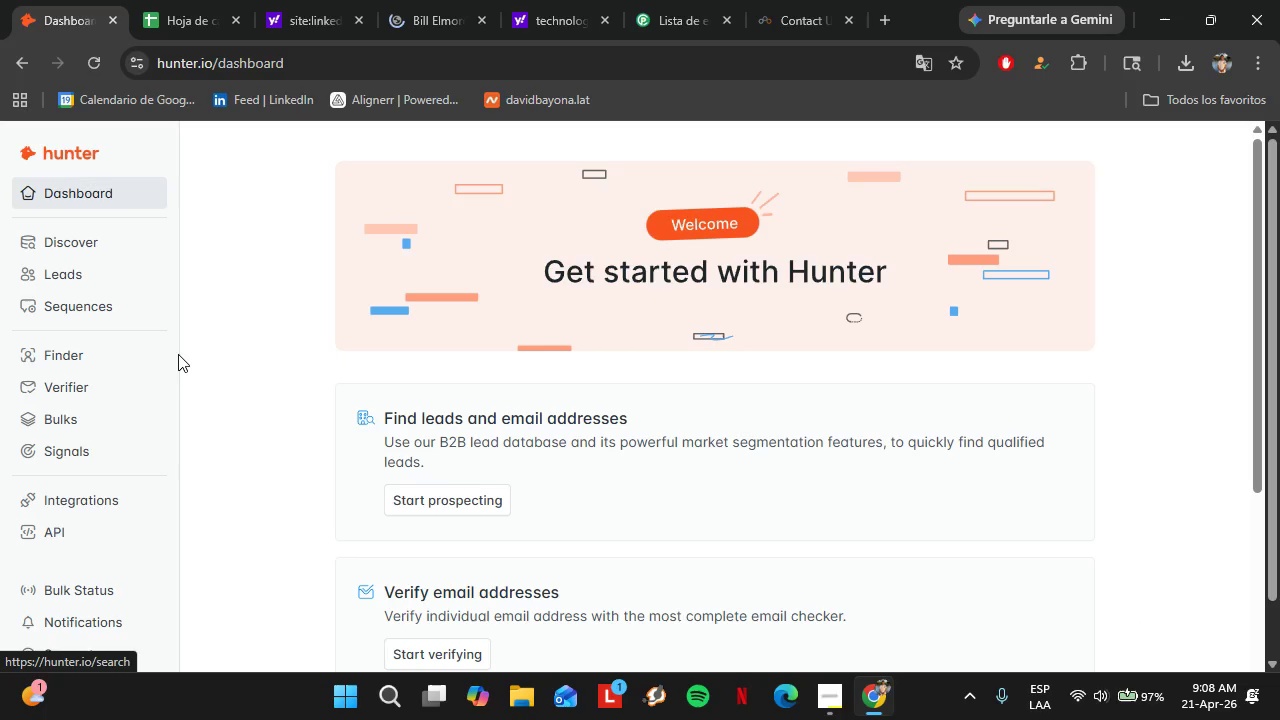 
key(Control+V)
 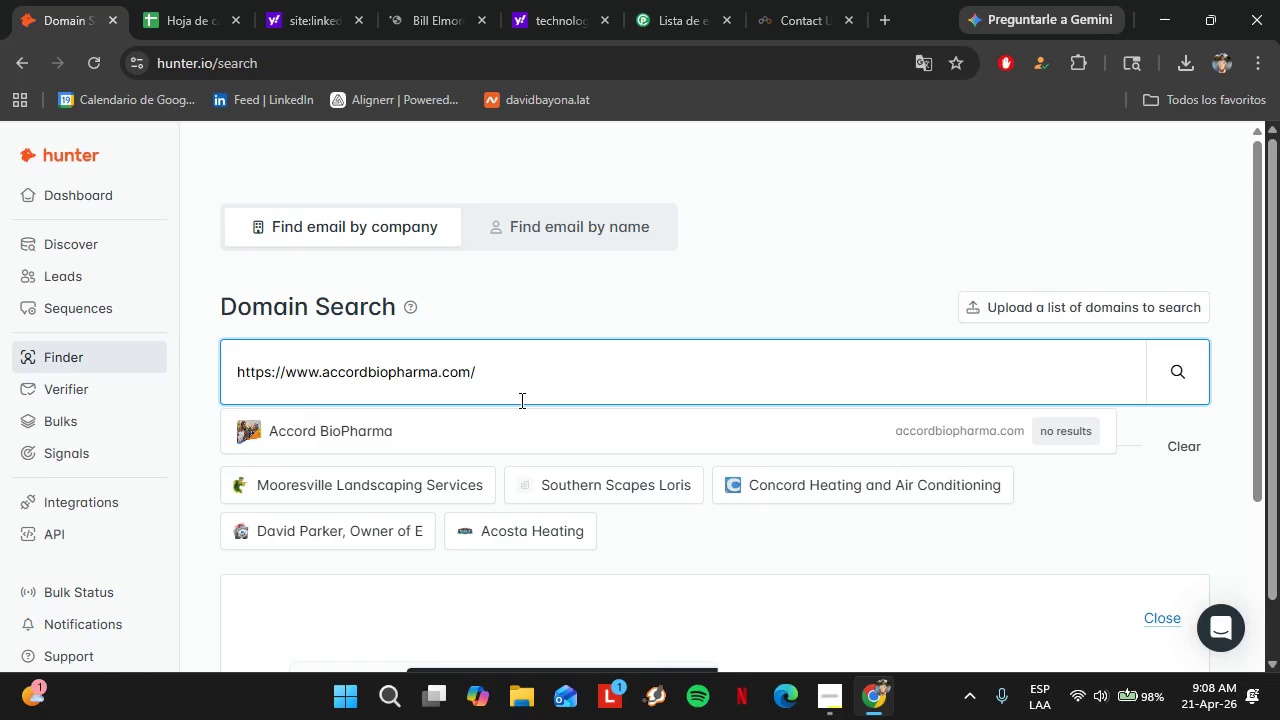 
left_click([496, 421])
 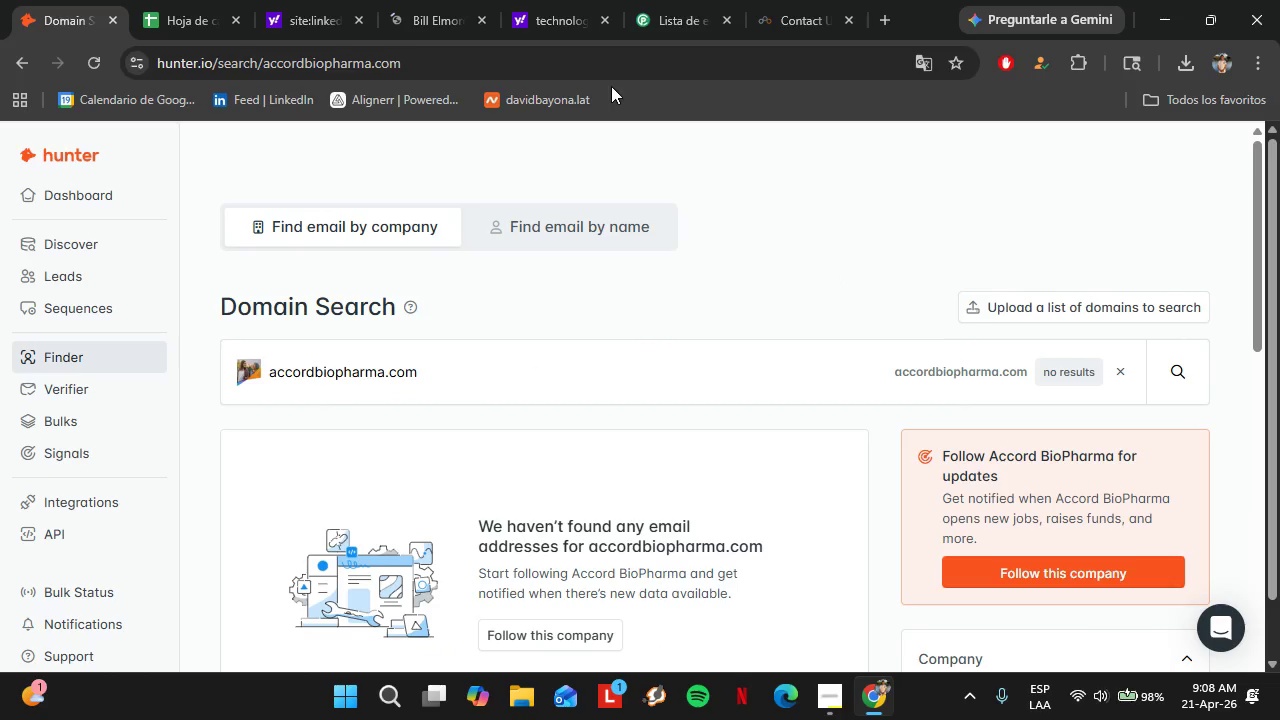 
left_click([695, 0])
 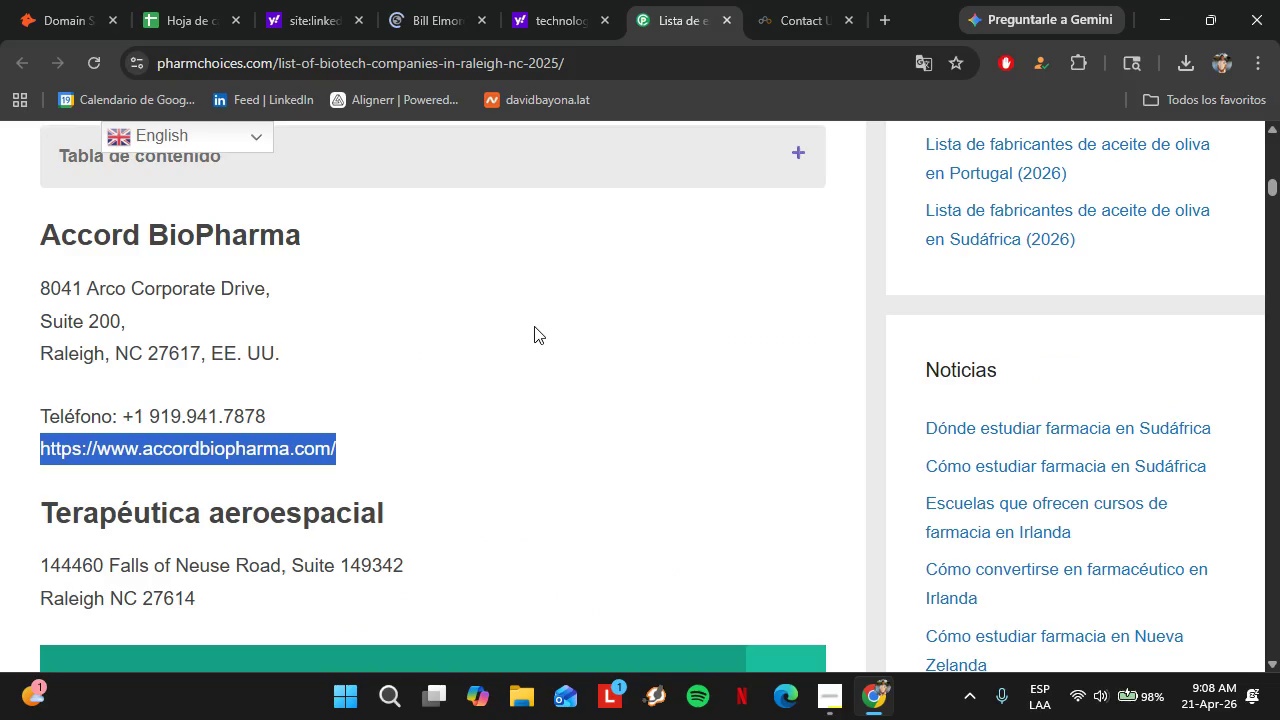 
scroll: coordinate [276, 453], scroll_direction: down, amount: 3.0
 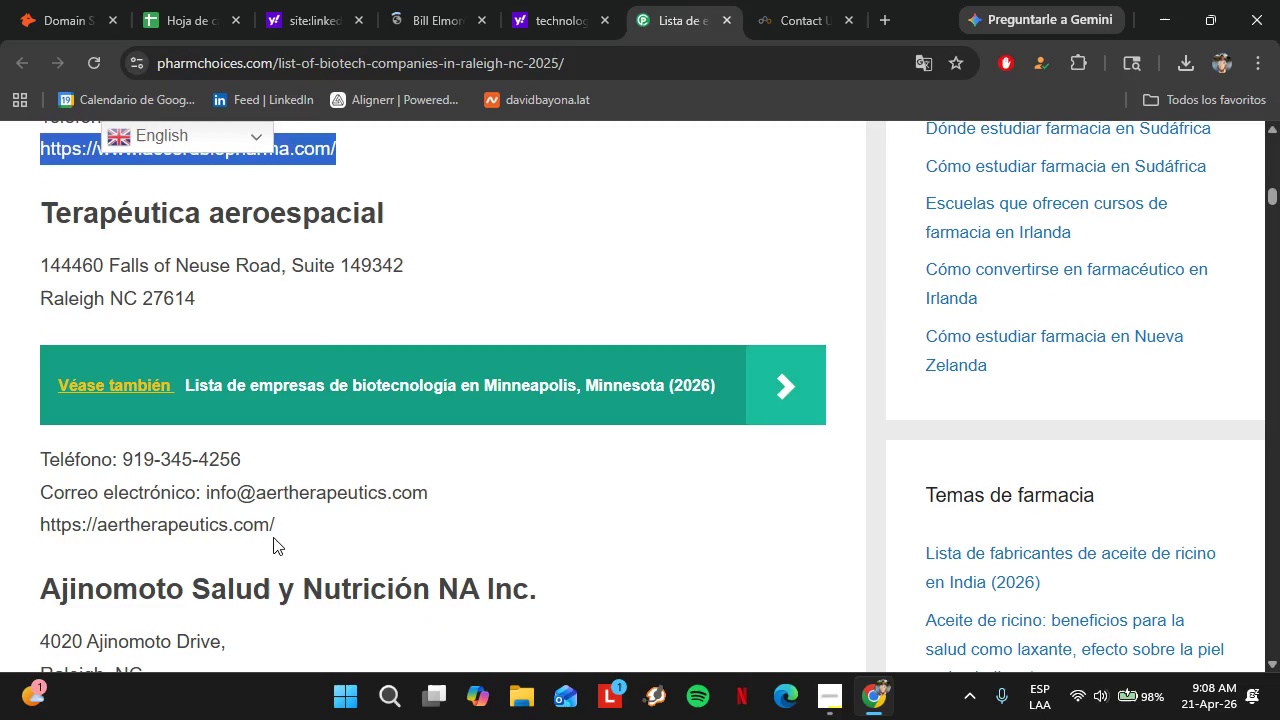 
left_click_drag(start_coordinate=[273, 537], to_coordinate=[33, 529])
 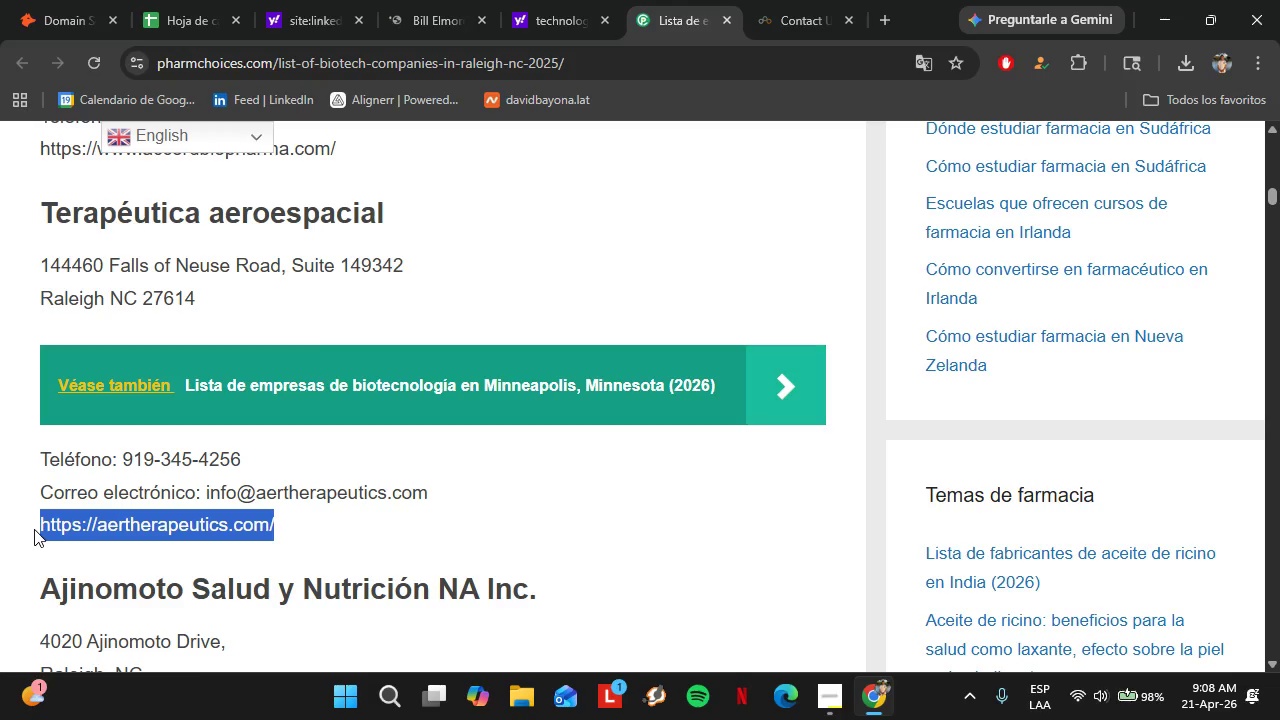 
key(Control+C)
 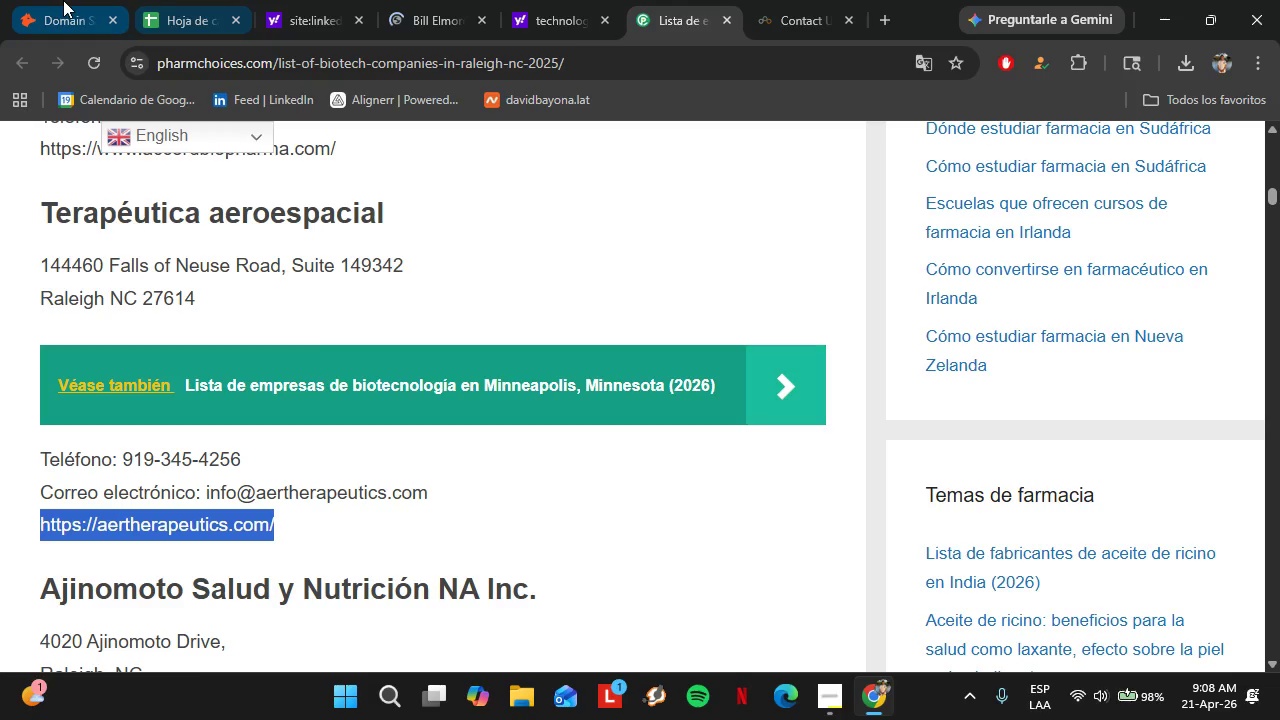 
left_click([51, 0])
 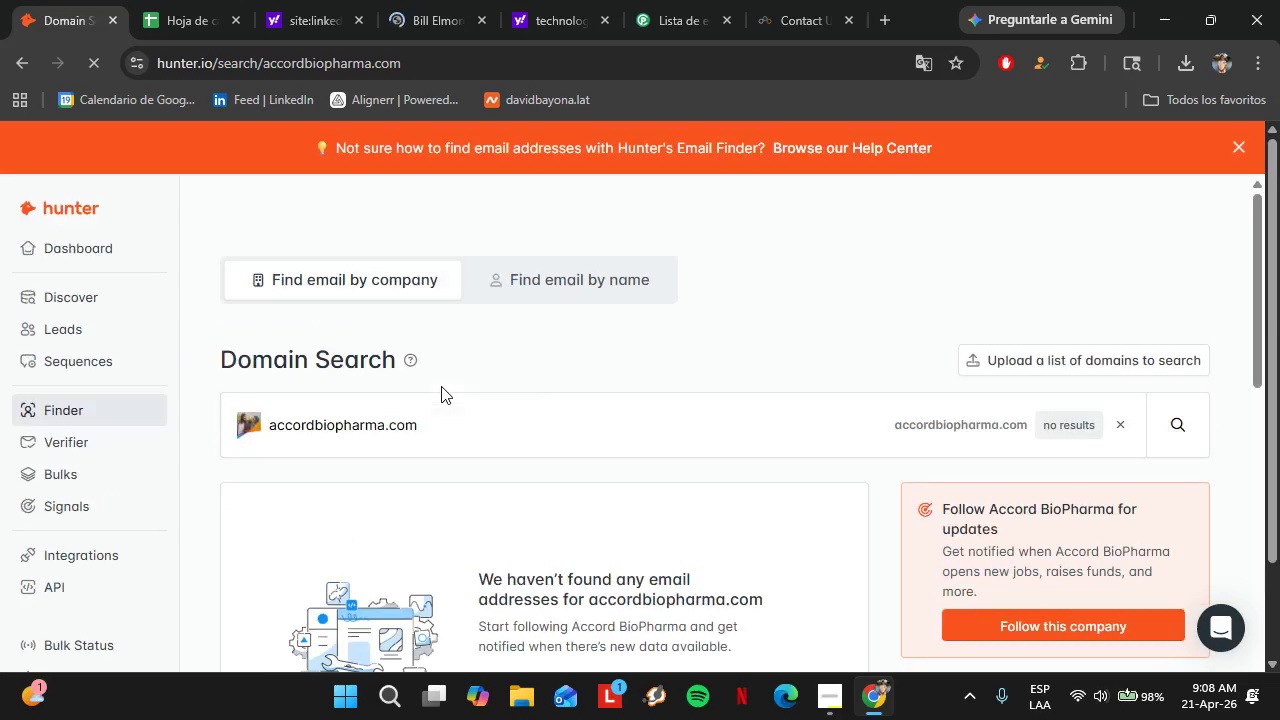 
left_click_drag(start_coordinate=[443, 387], to_coordinate=[438, 384])
 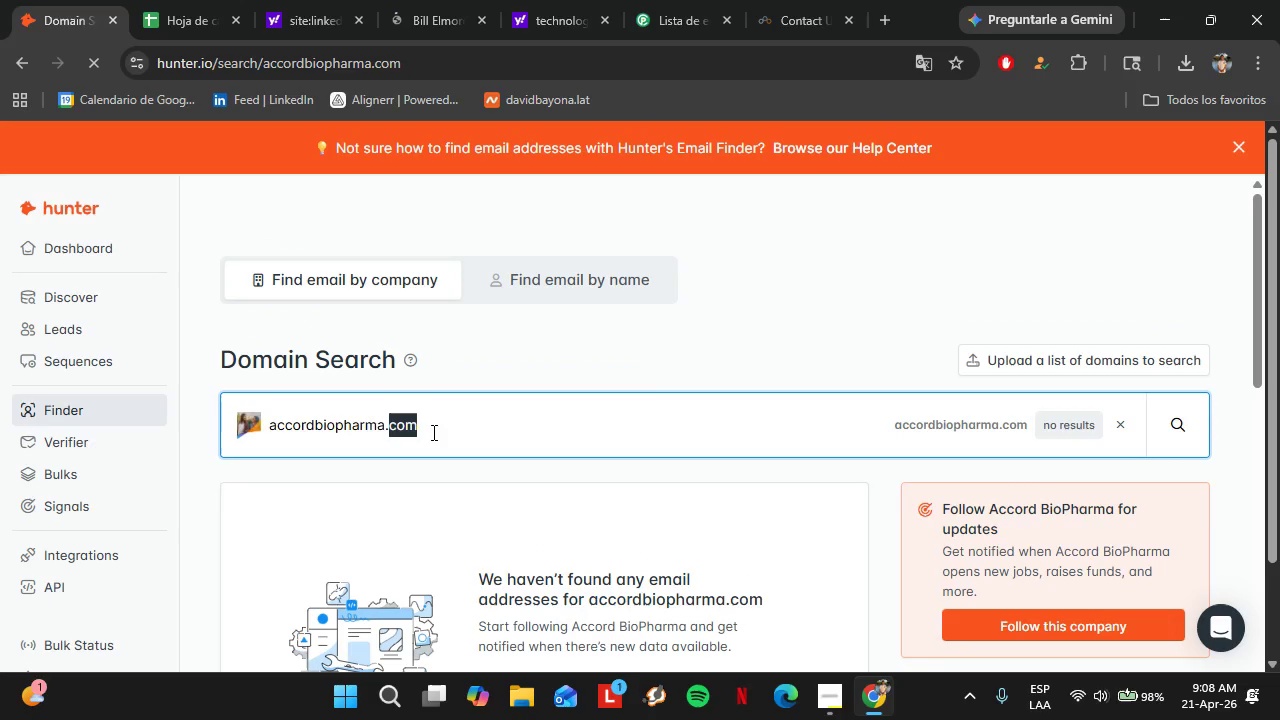 
double_click([432, 432])
 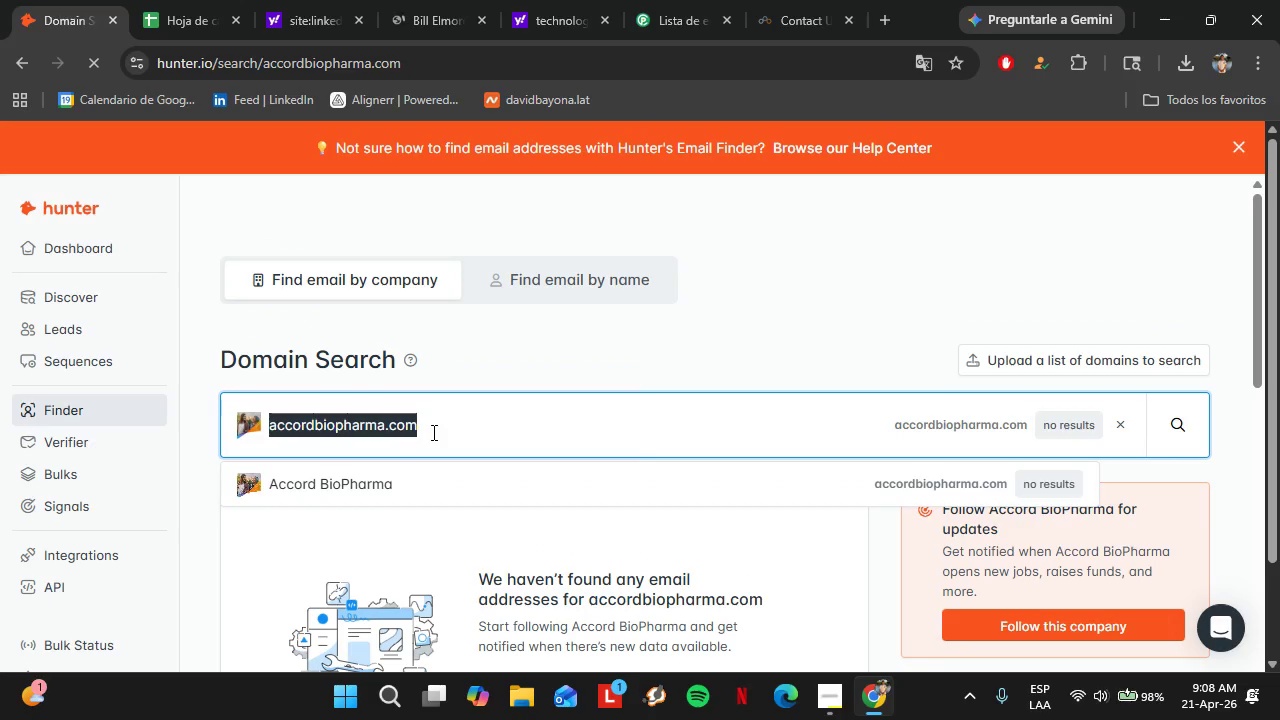 
triple_click([432, 432])
 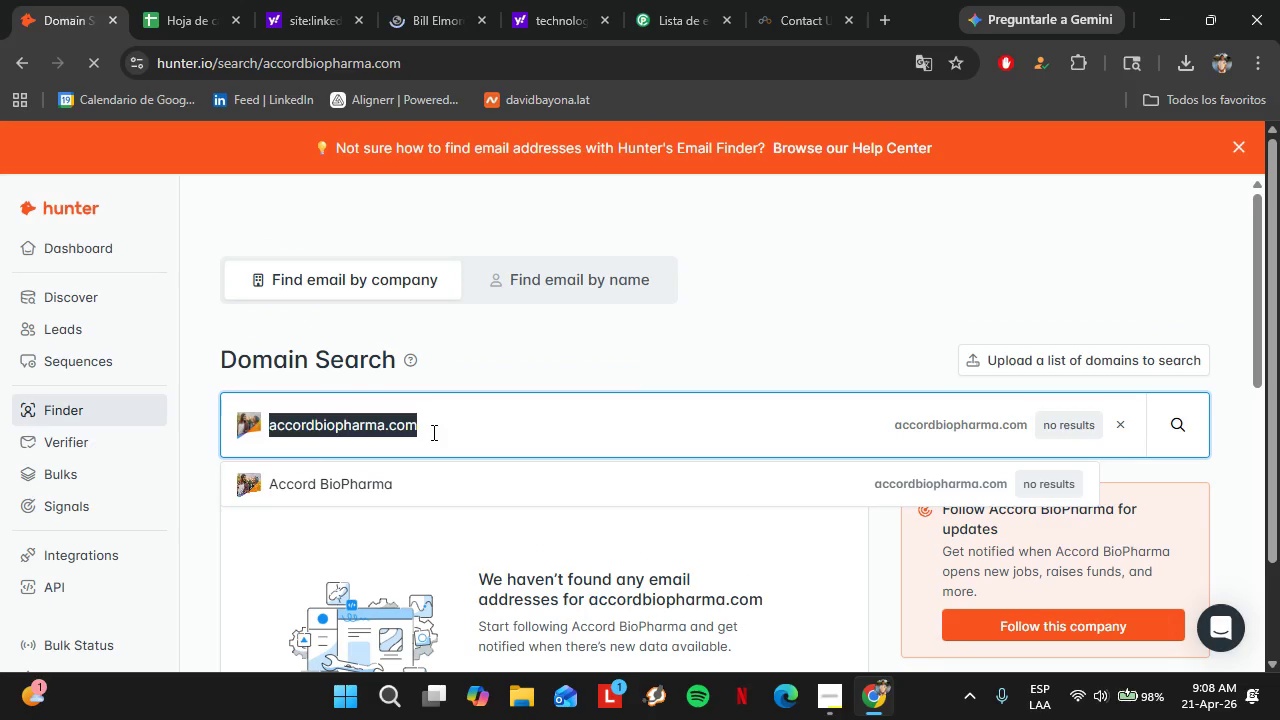 
triple_click([432, 432])
 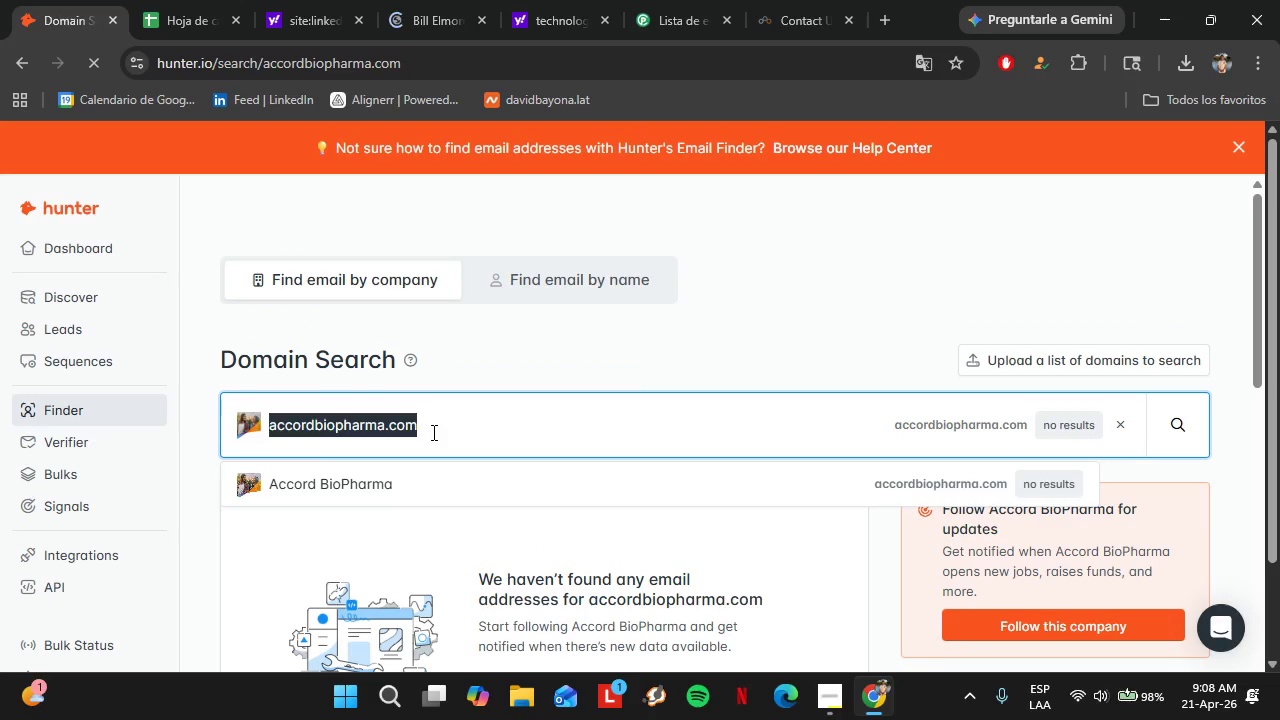 
key(Control+V)
 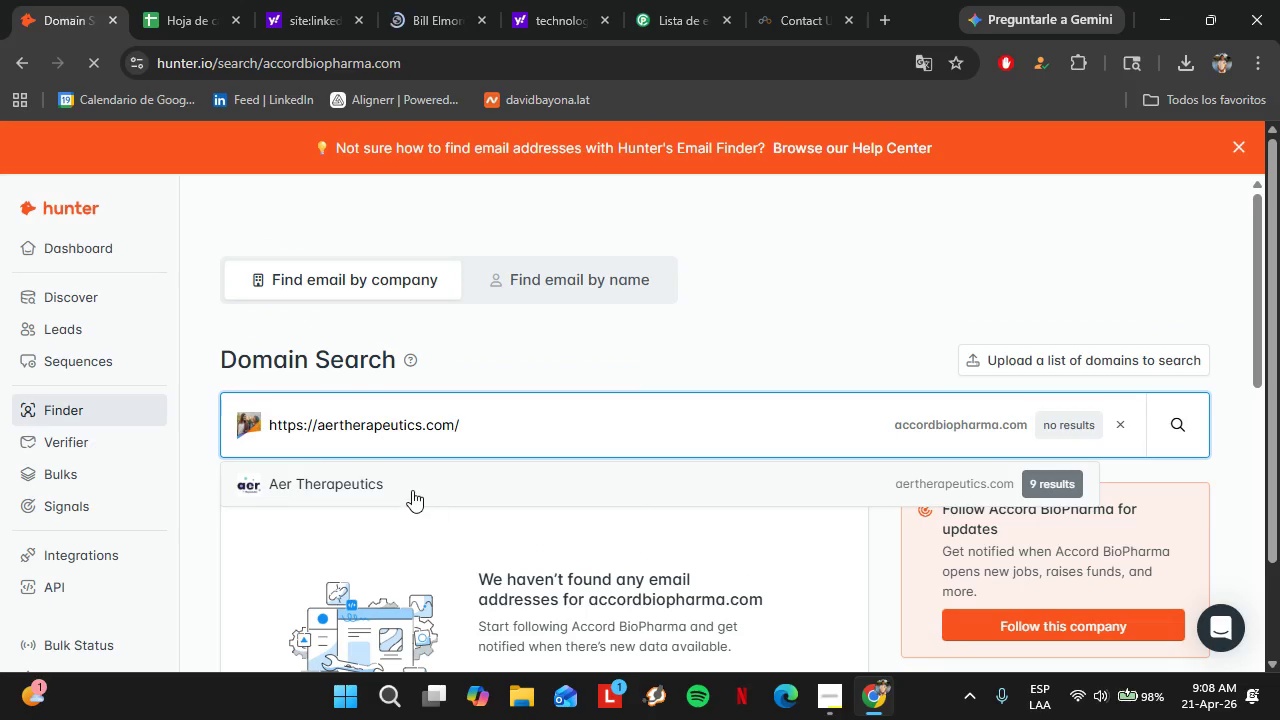 
left_click([411, 490])
 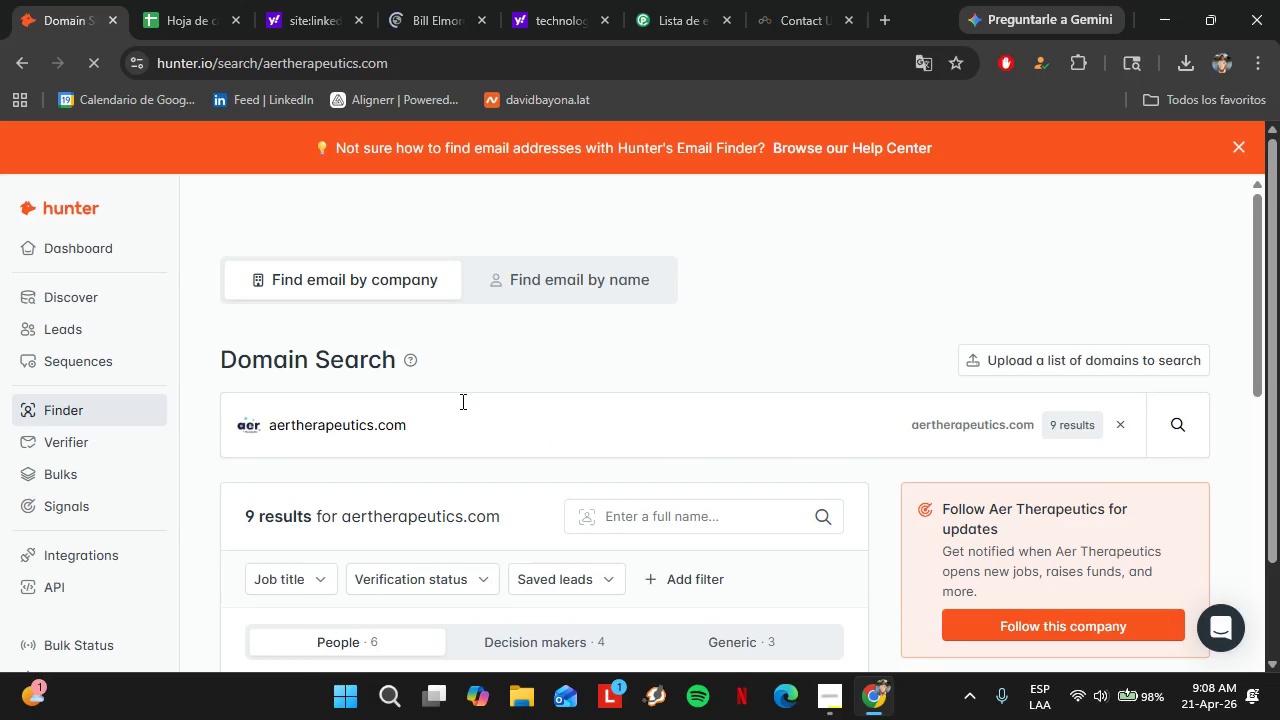 
scroll: coordinate [461, 401], scroll_direction: down, amount: 3.0
 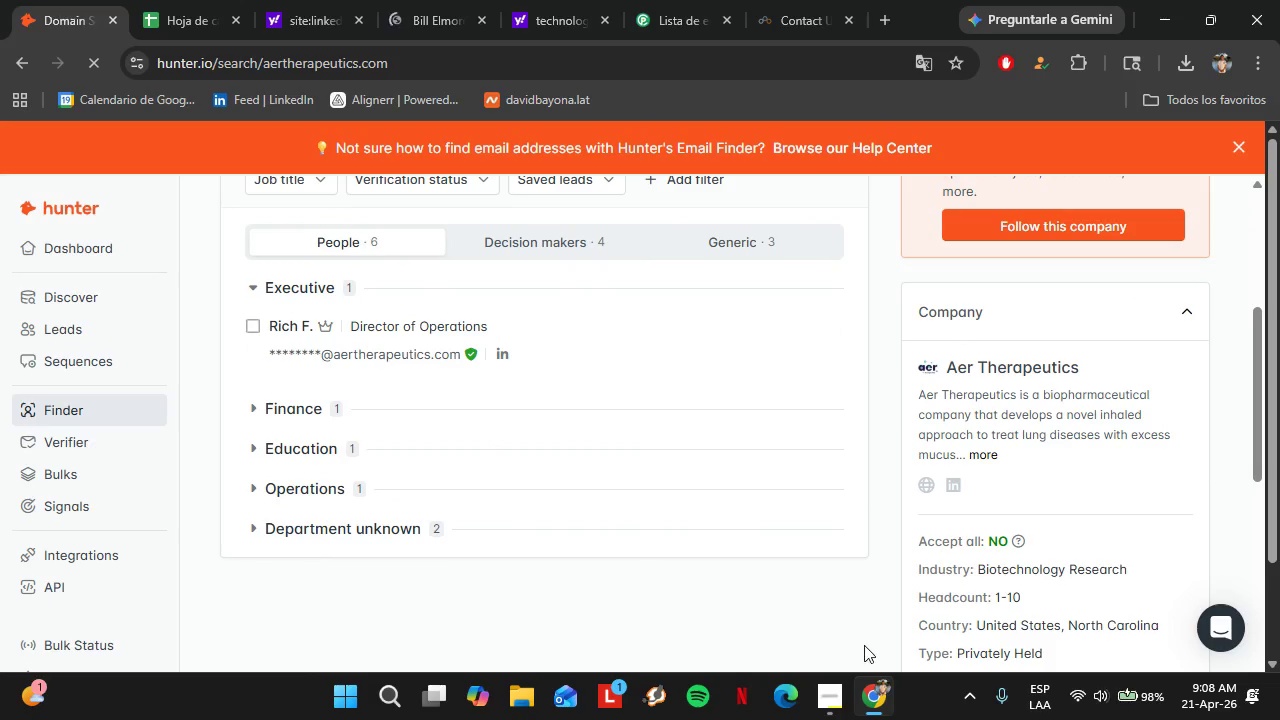 
left_click([826, 689])